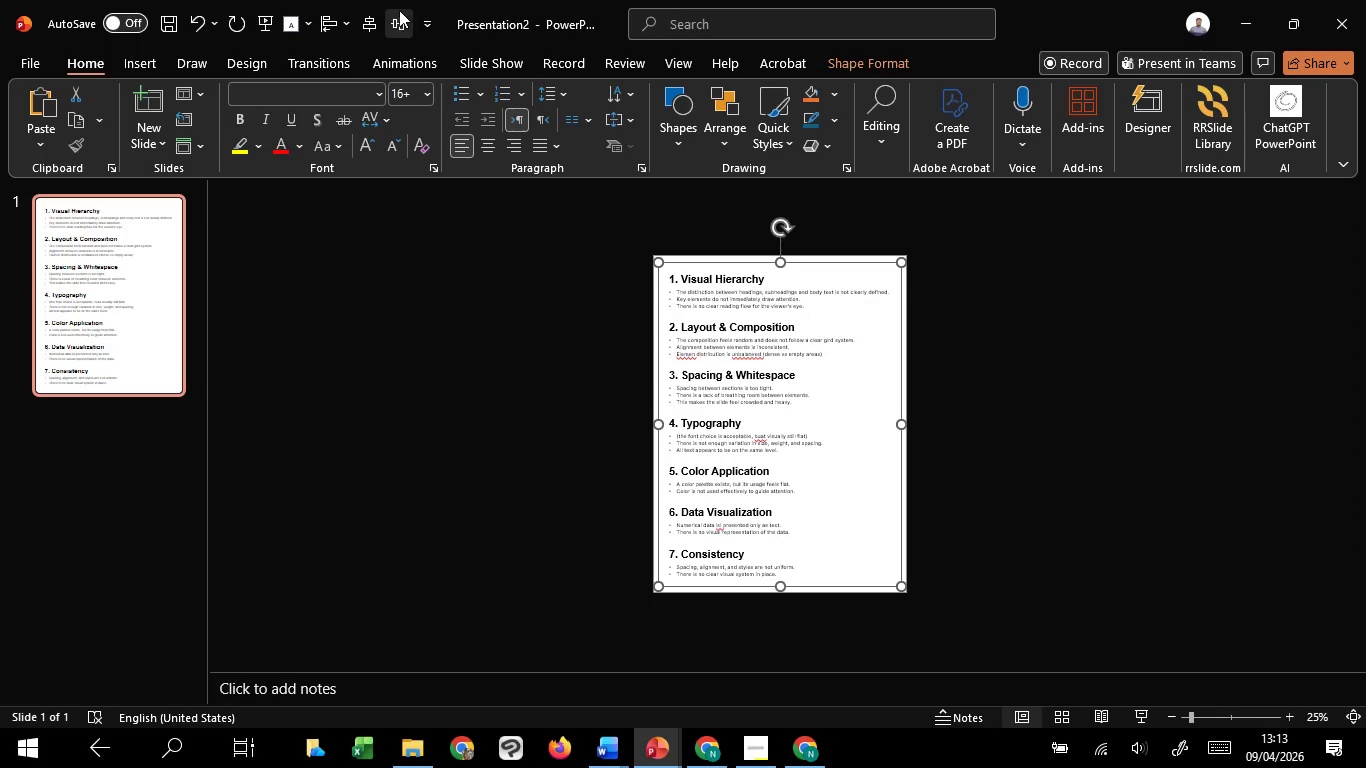 
left_click([398, 10])
 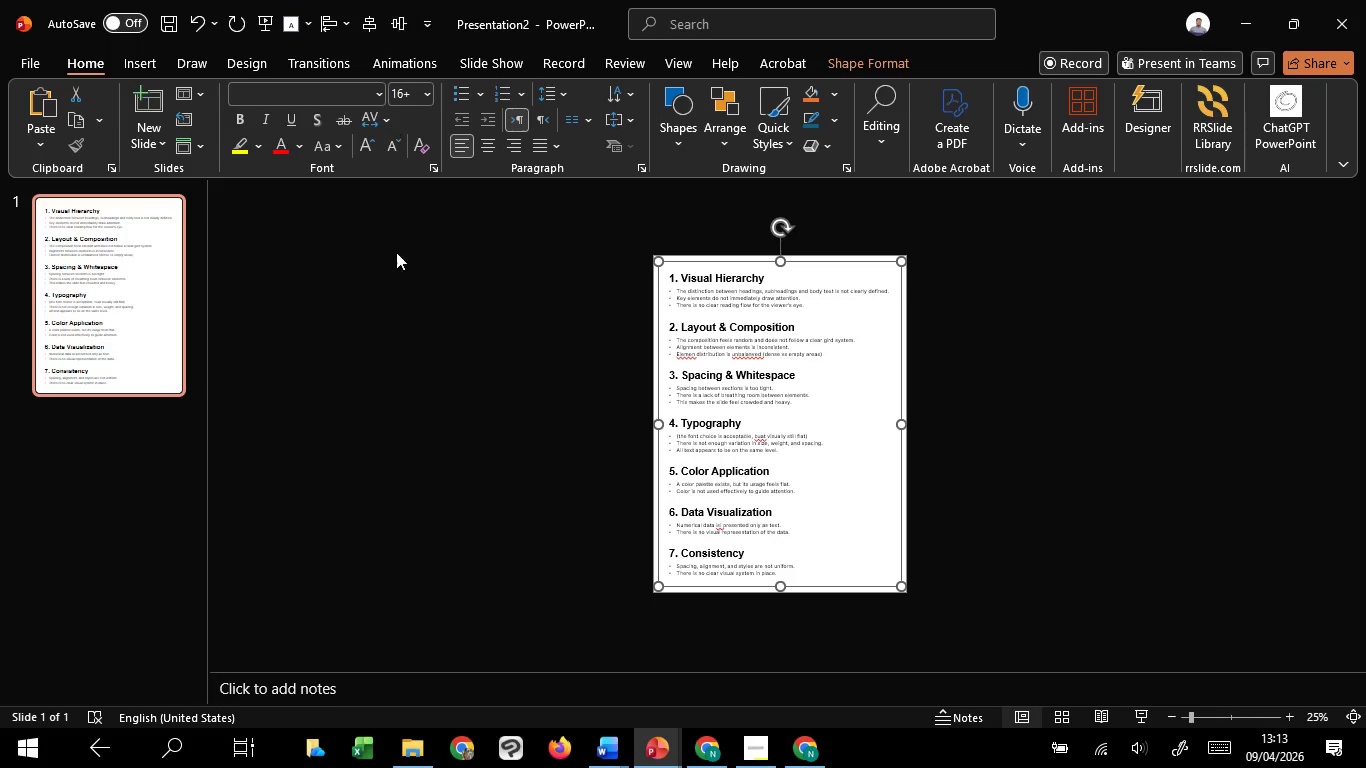 
left_click([415, 328])
 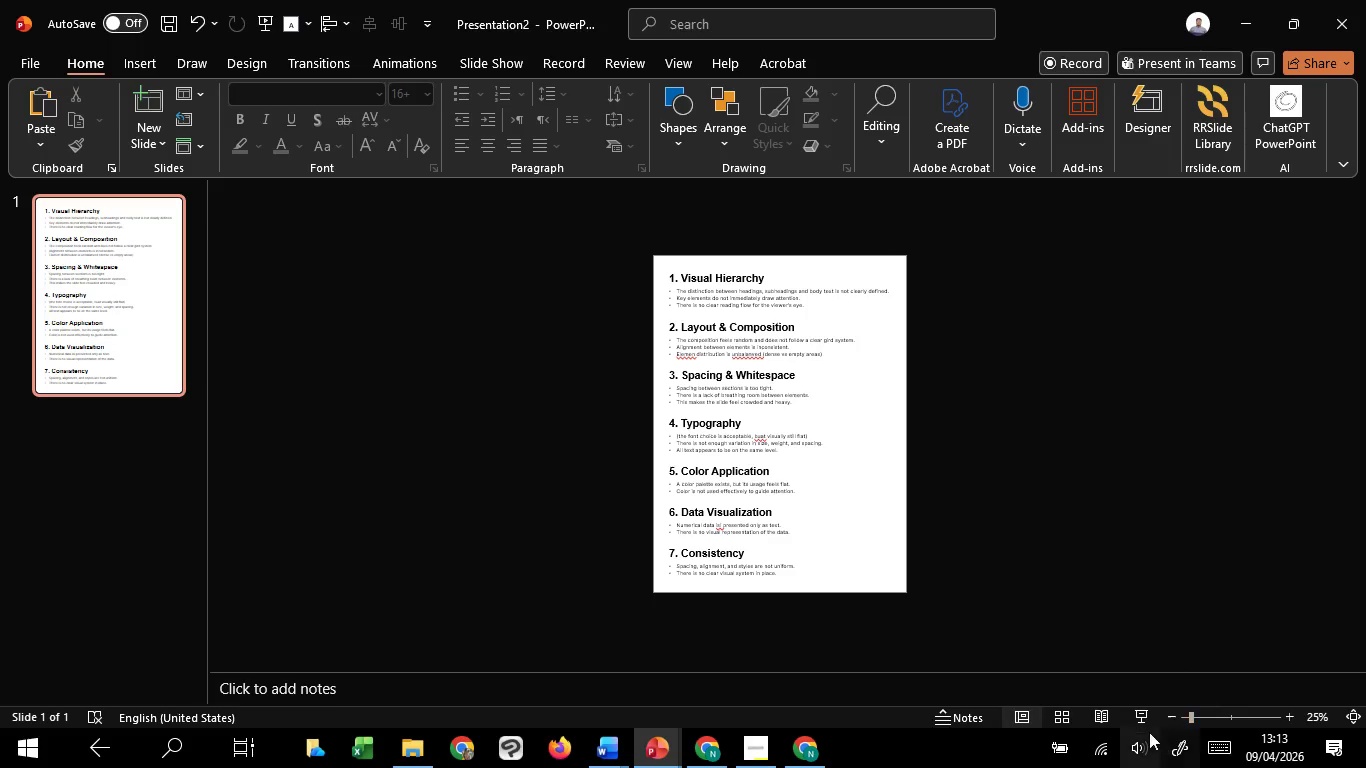 
left_click([1138, 710])
 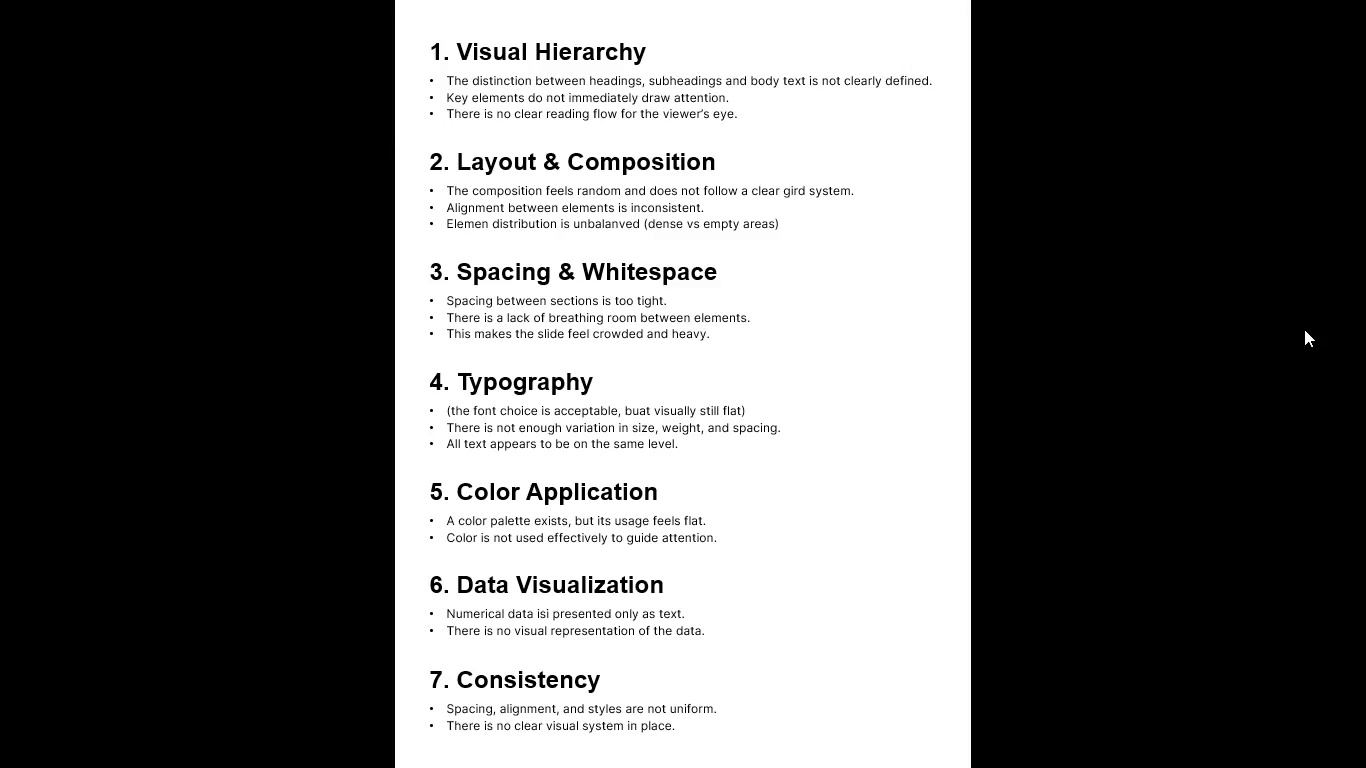 
wait(11.78)
 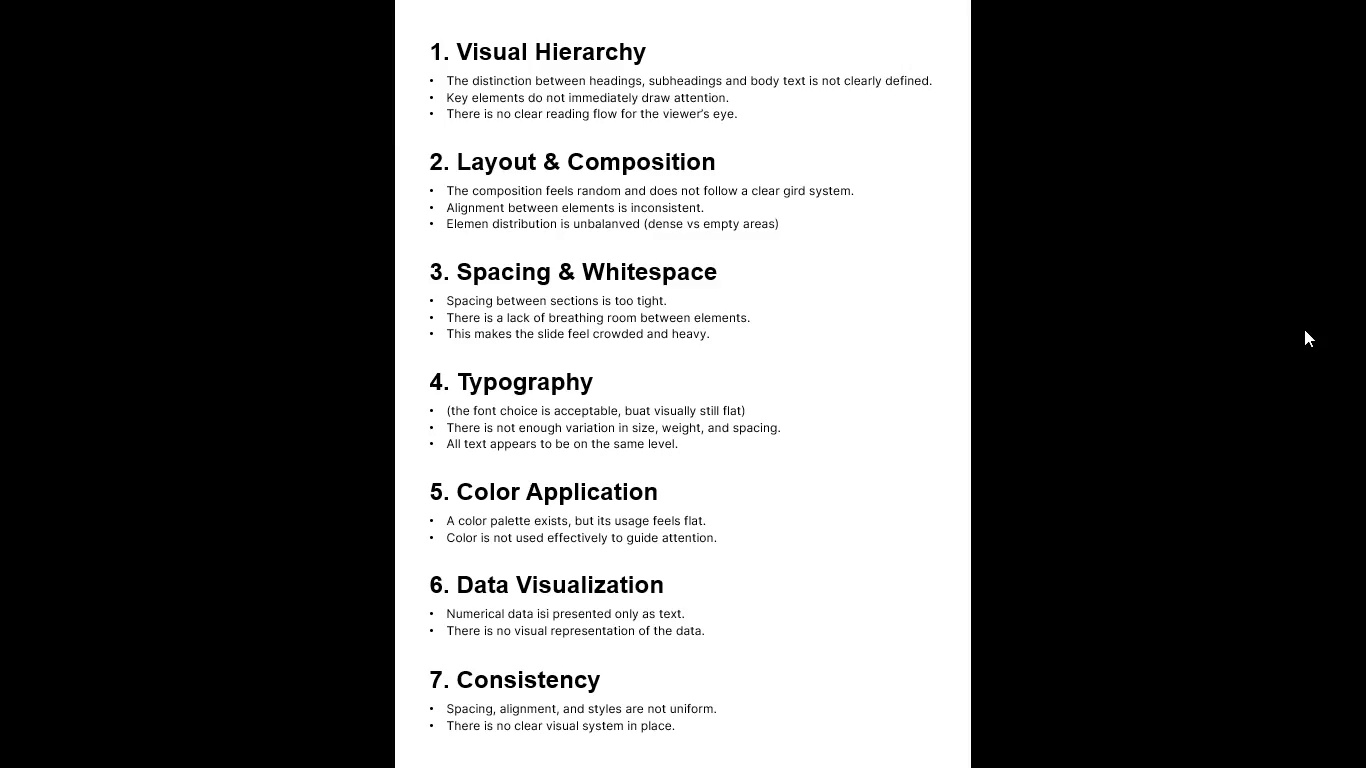 
key(Escape)
 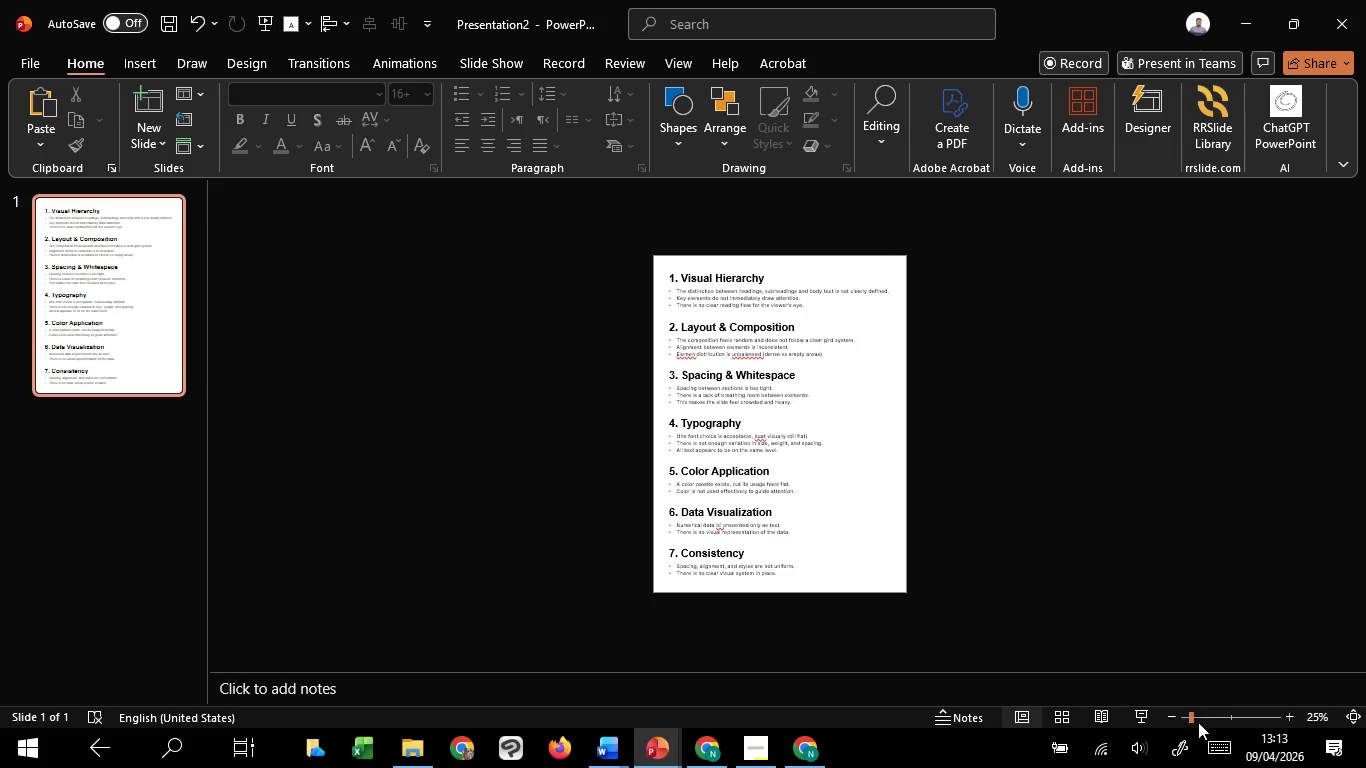 
left_click([1149, 719])
 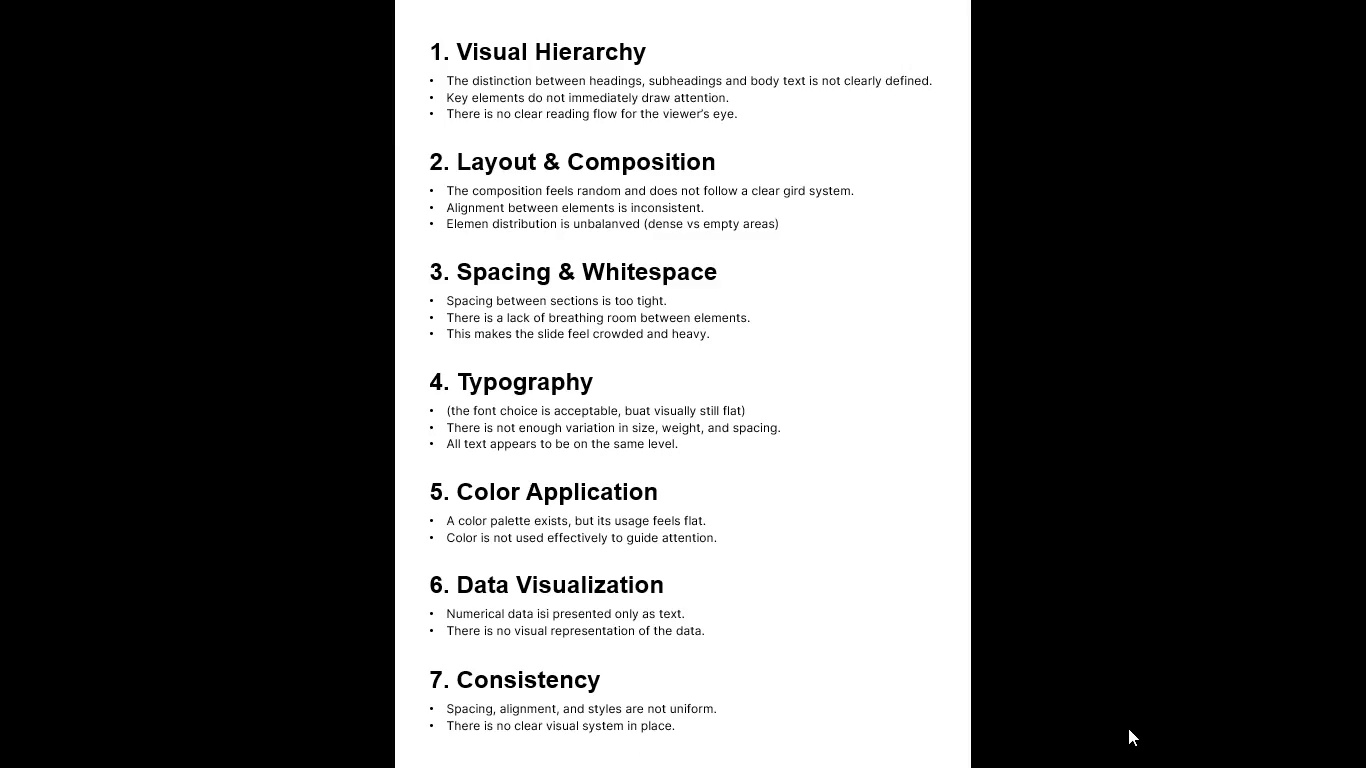 
wait(87.14)
 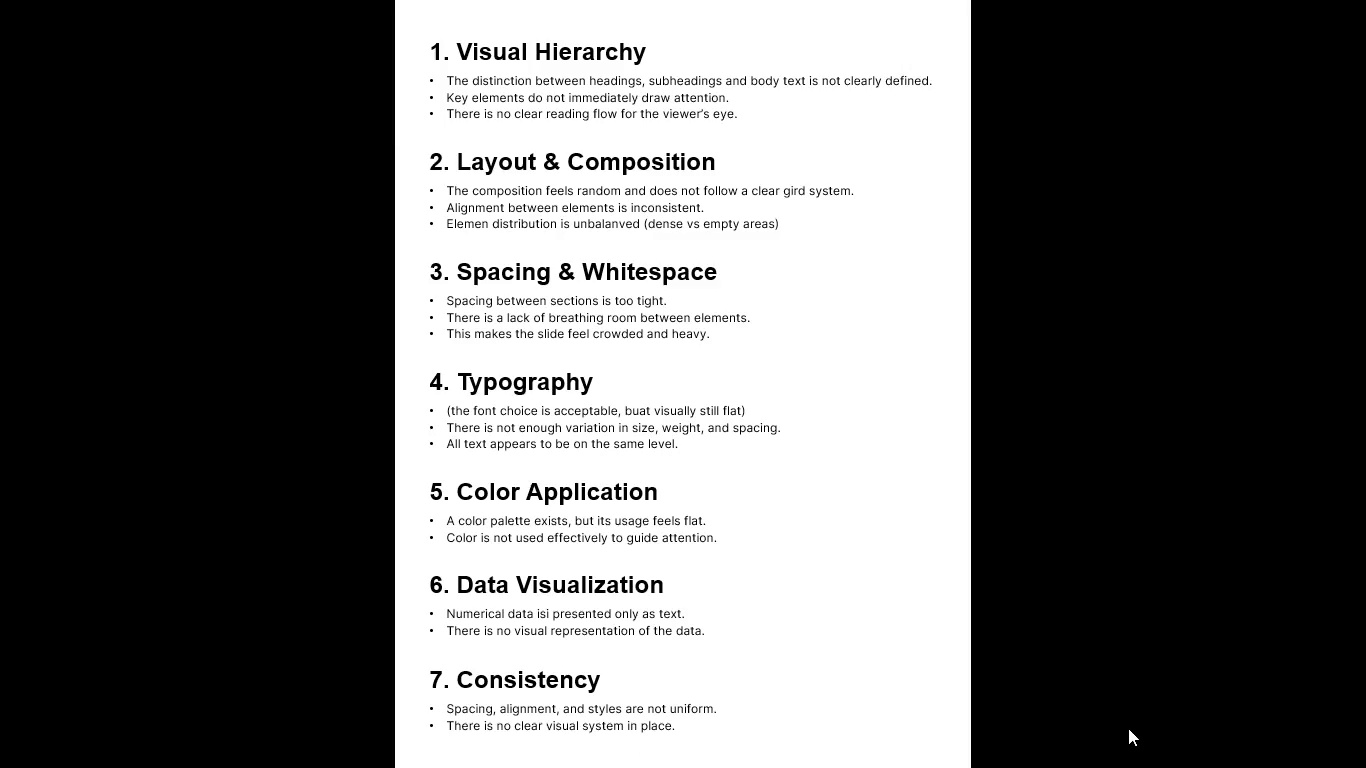 
key(Escape)
 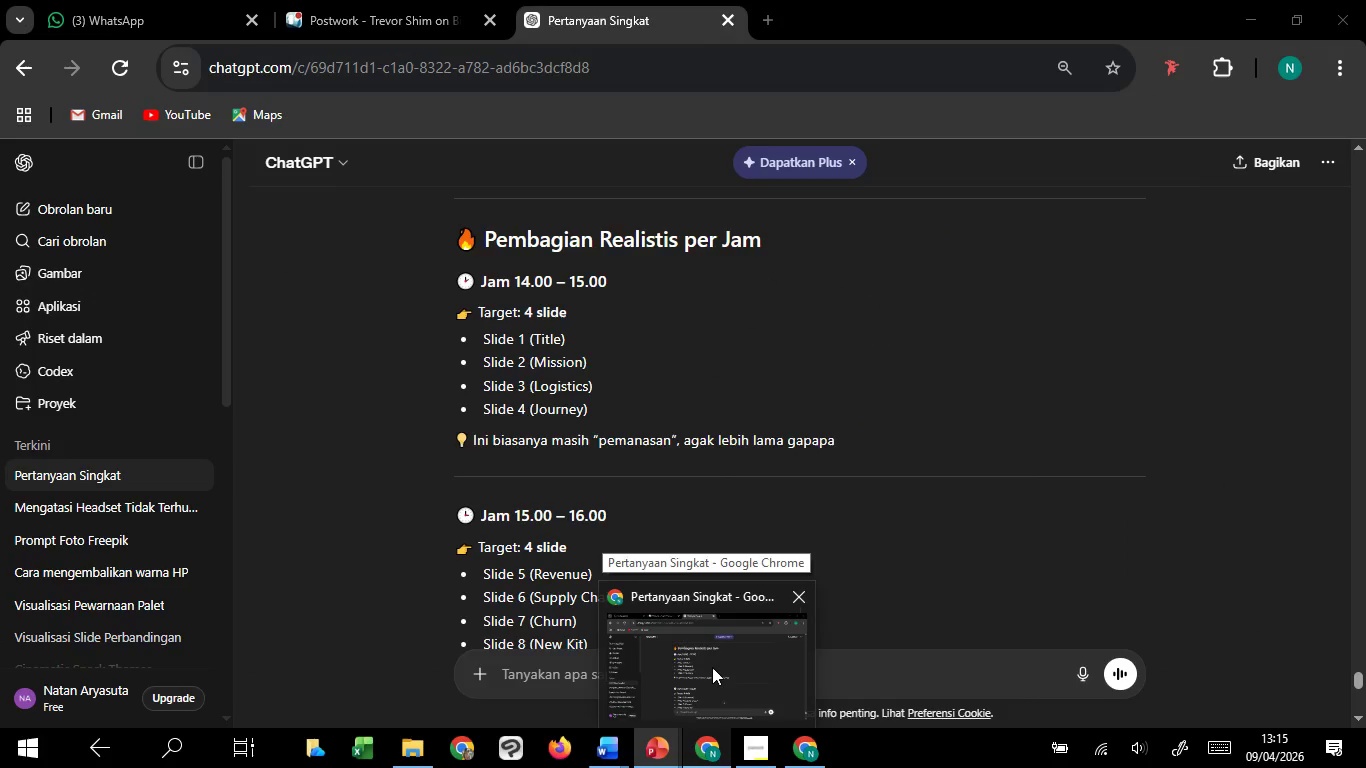 
left_click([712, 667])
 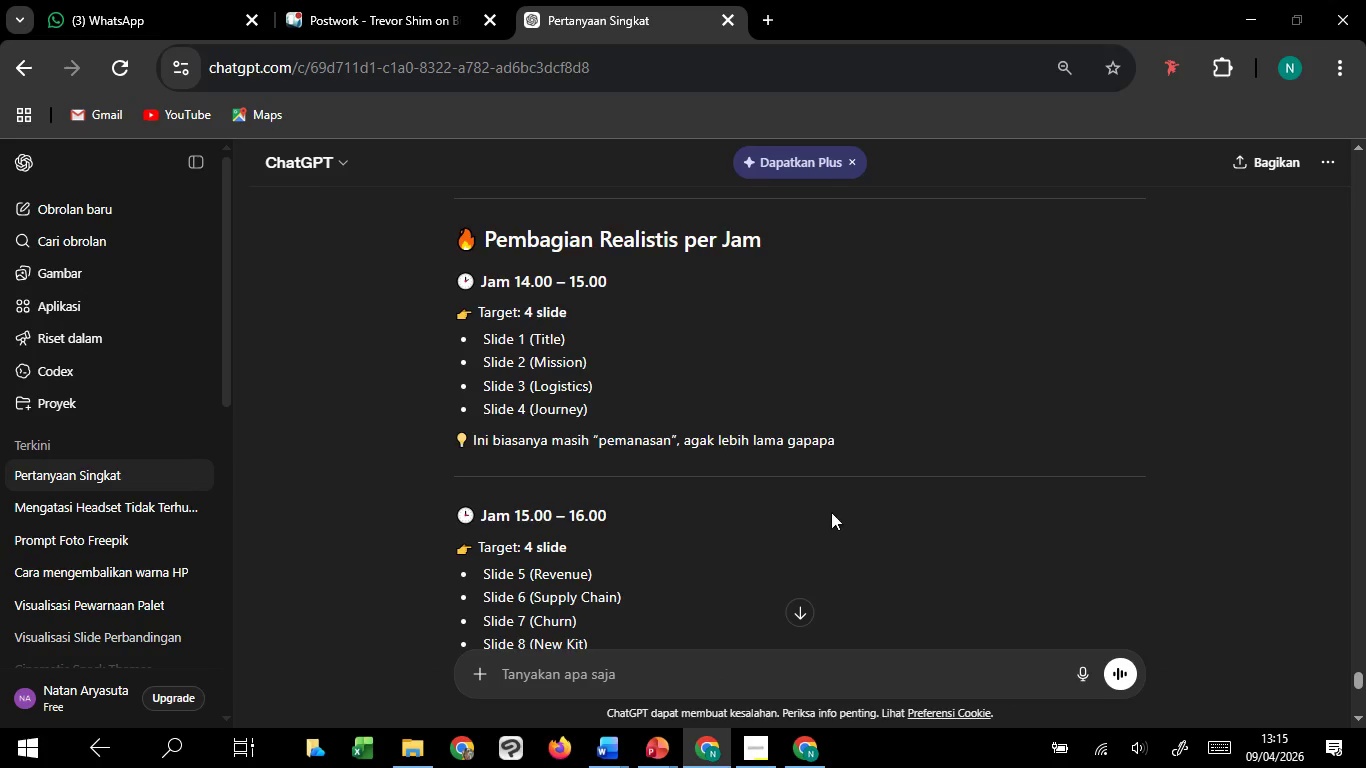 
scroll: coordinate [832, 510], scroll_direction: up, amount: 42.0
 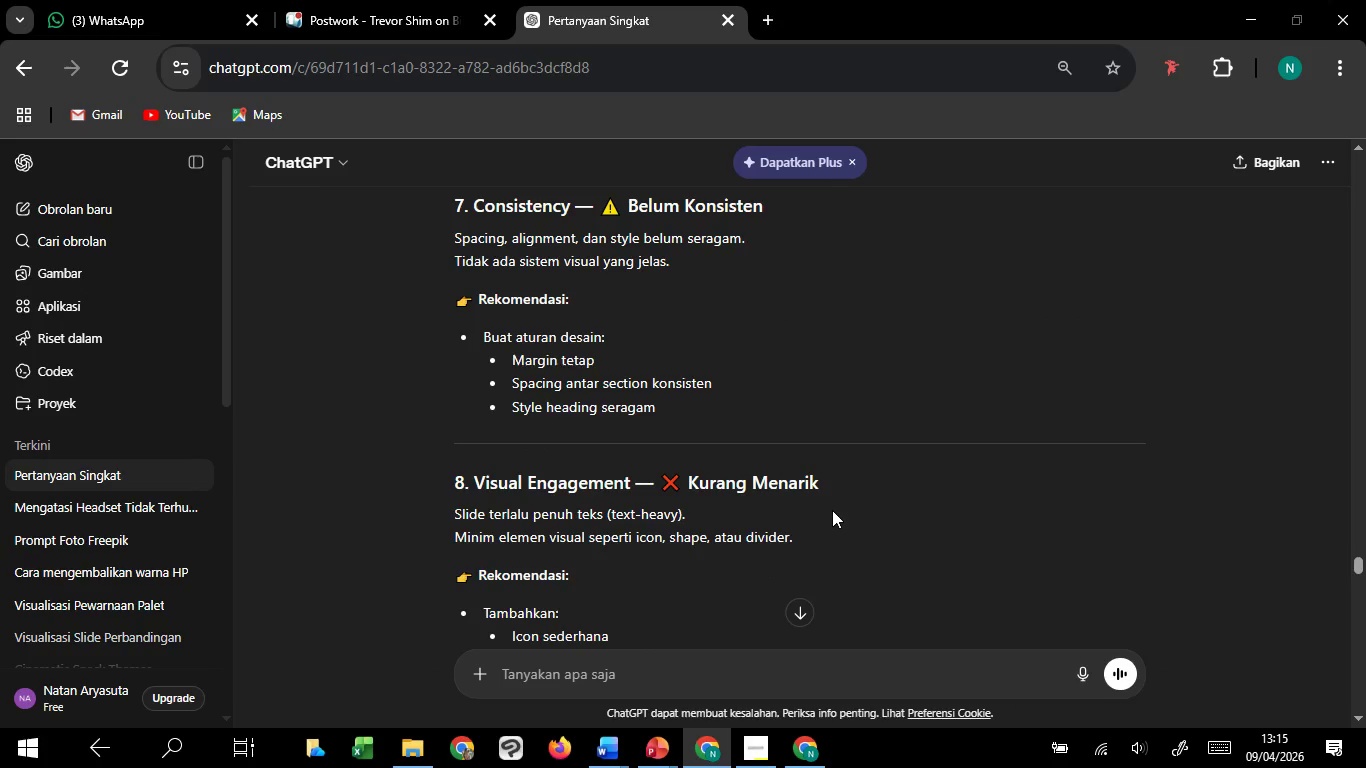 
scroll: coordinate [832, 510], scroll_direction: down, amount: 85.0
 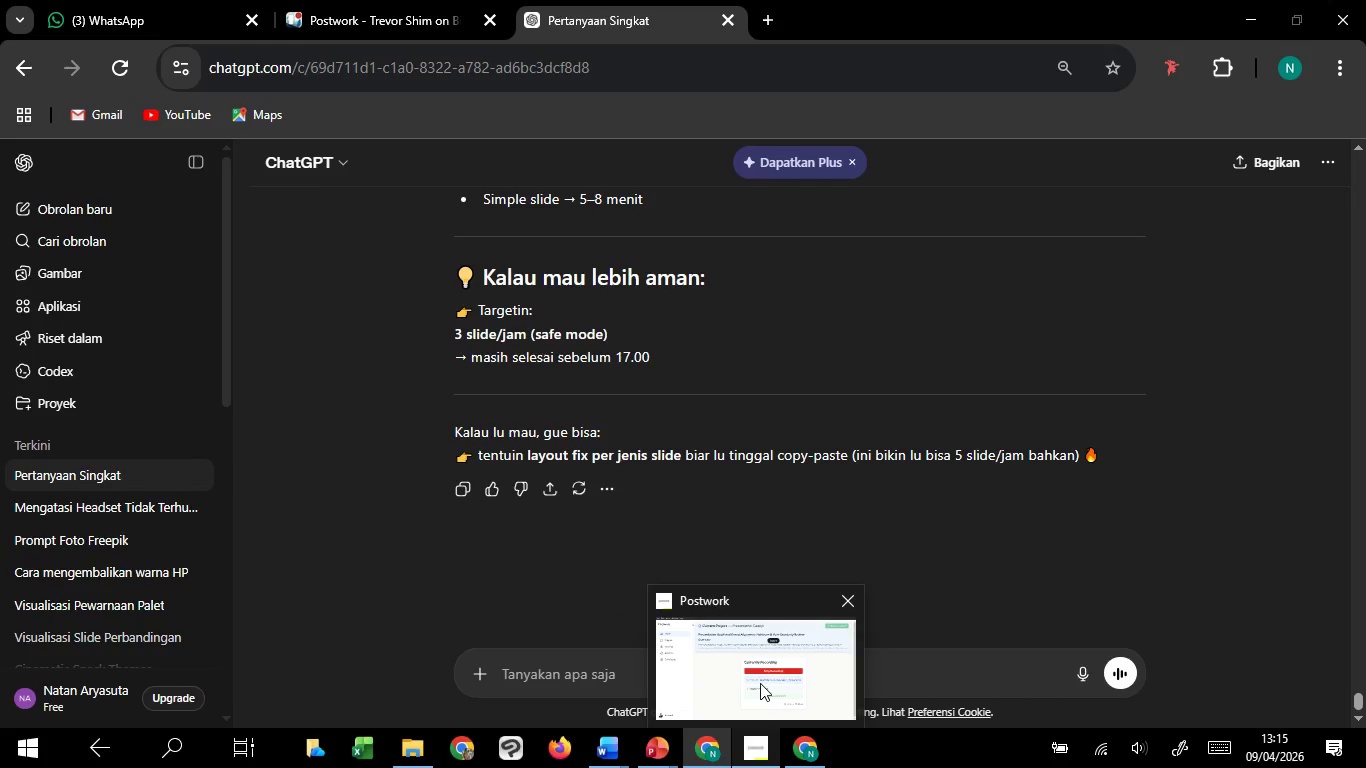 
left_click([760, 683])